 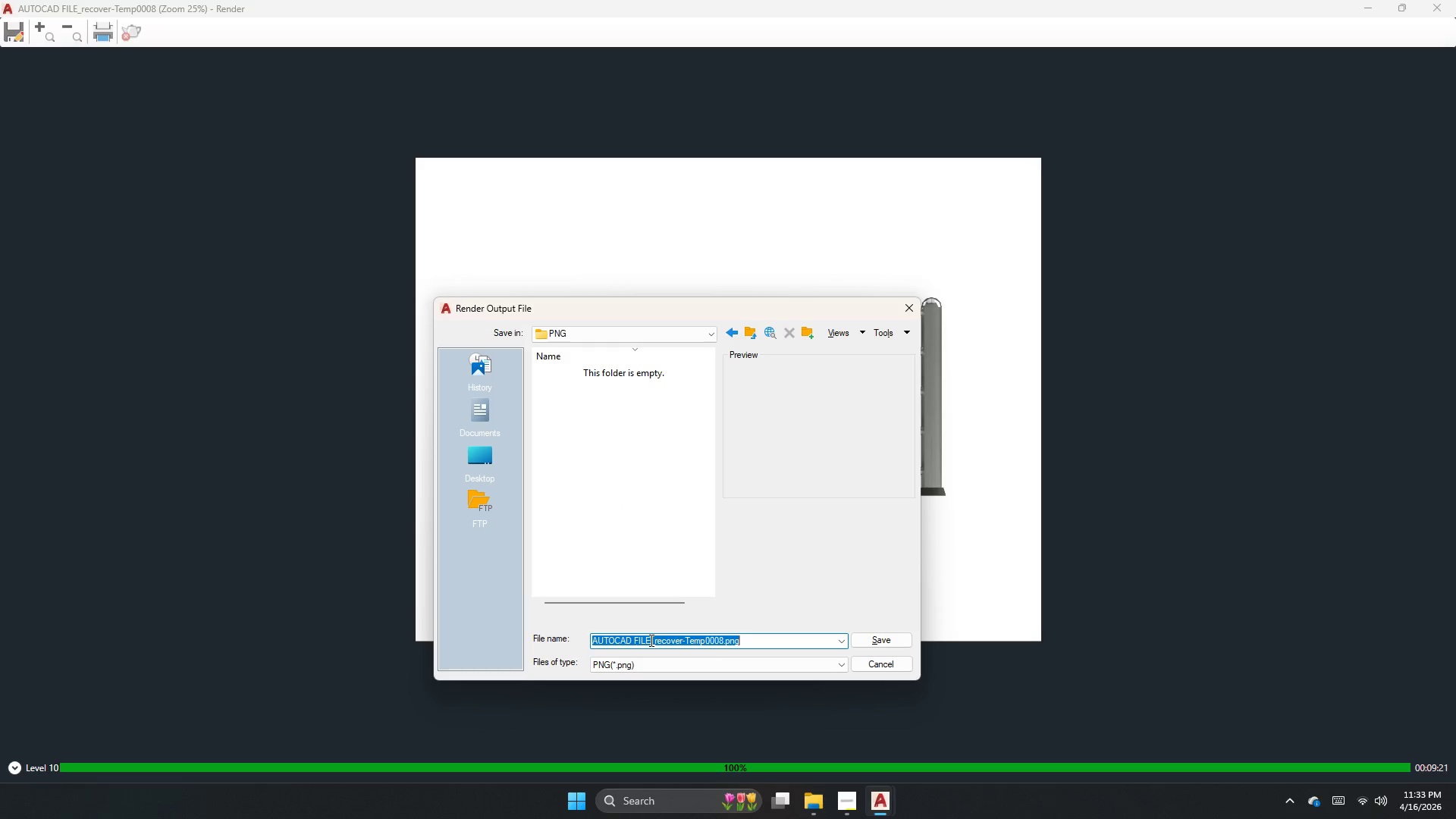 
type(front elevatiom)
key(Backspace)
type(n)
 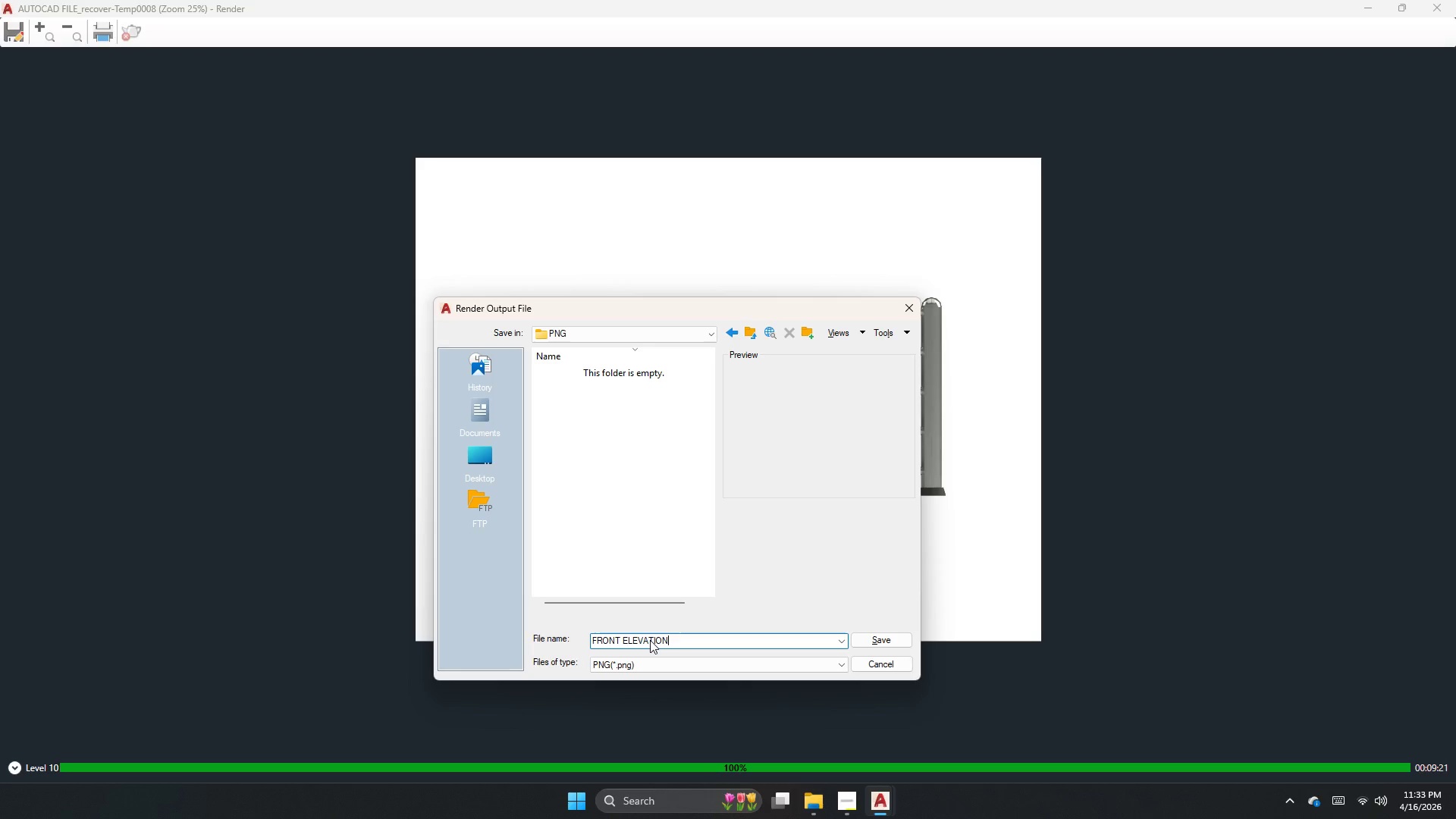 
key(Enter)
 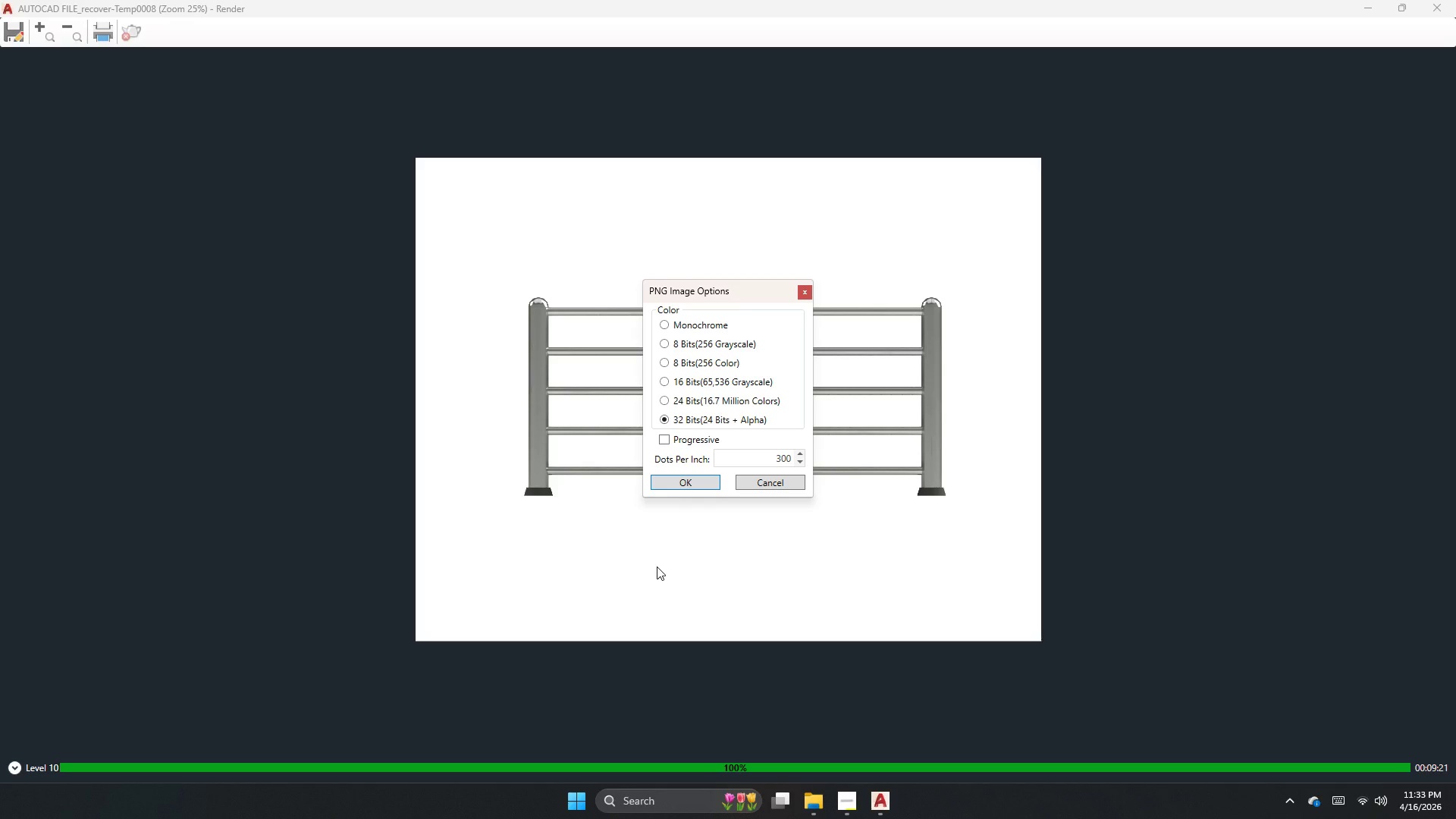 
key(Enter)
 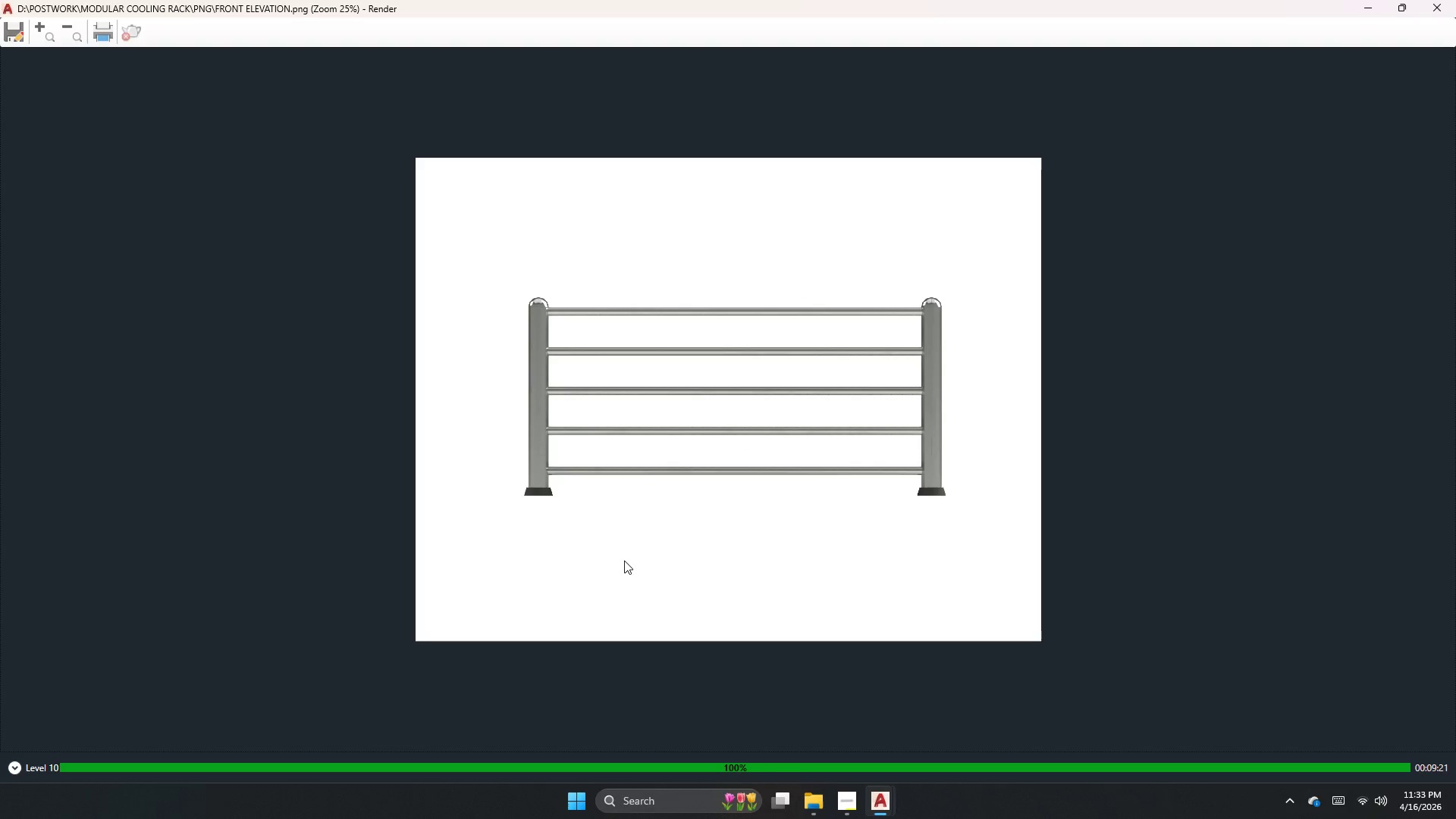 
left_click([1455, 0])
 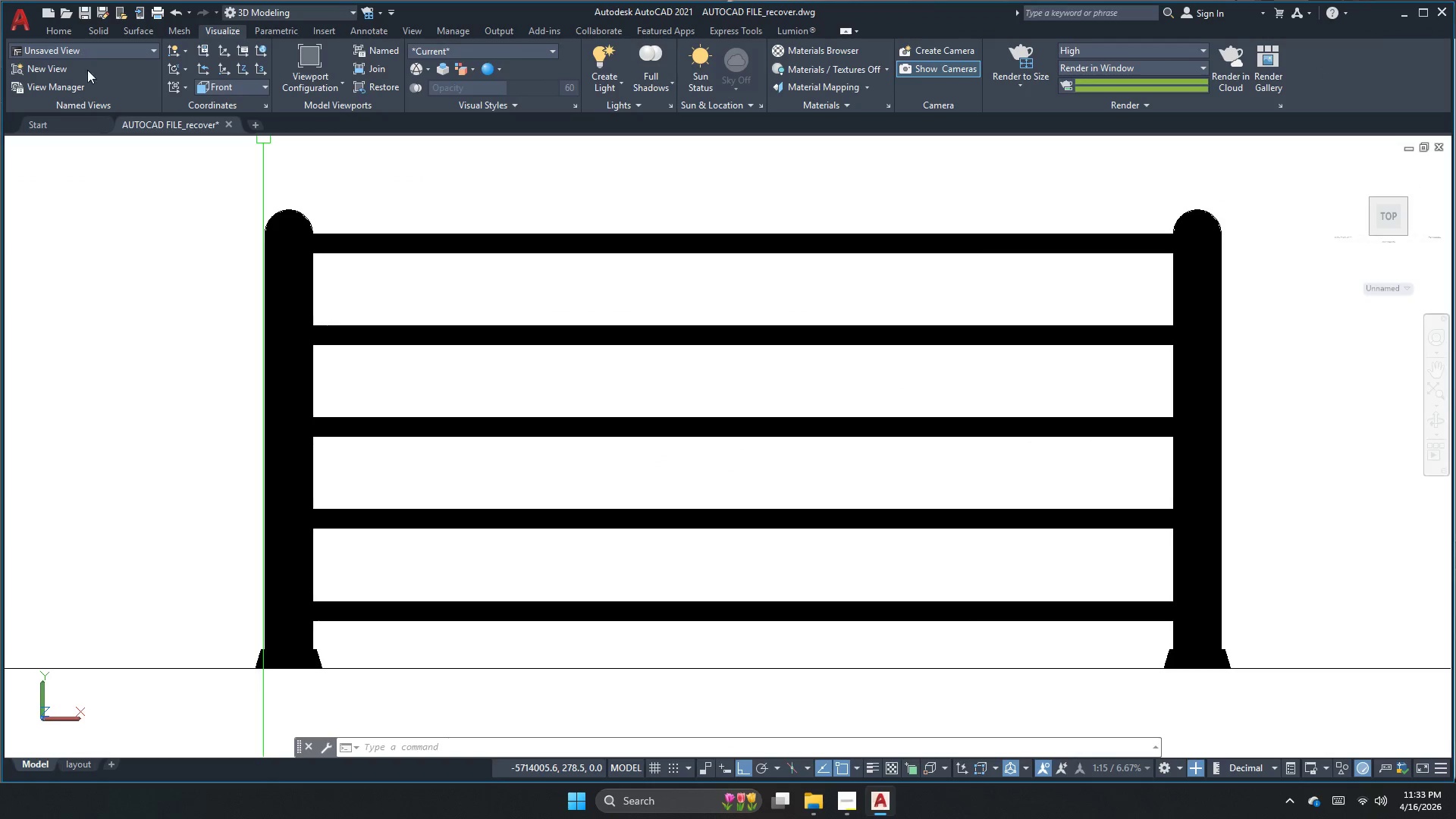 
left_click([59, 71])
 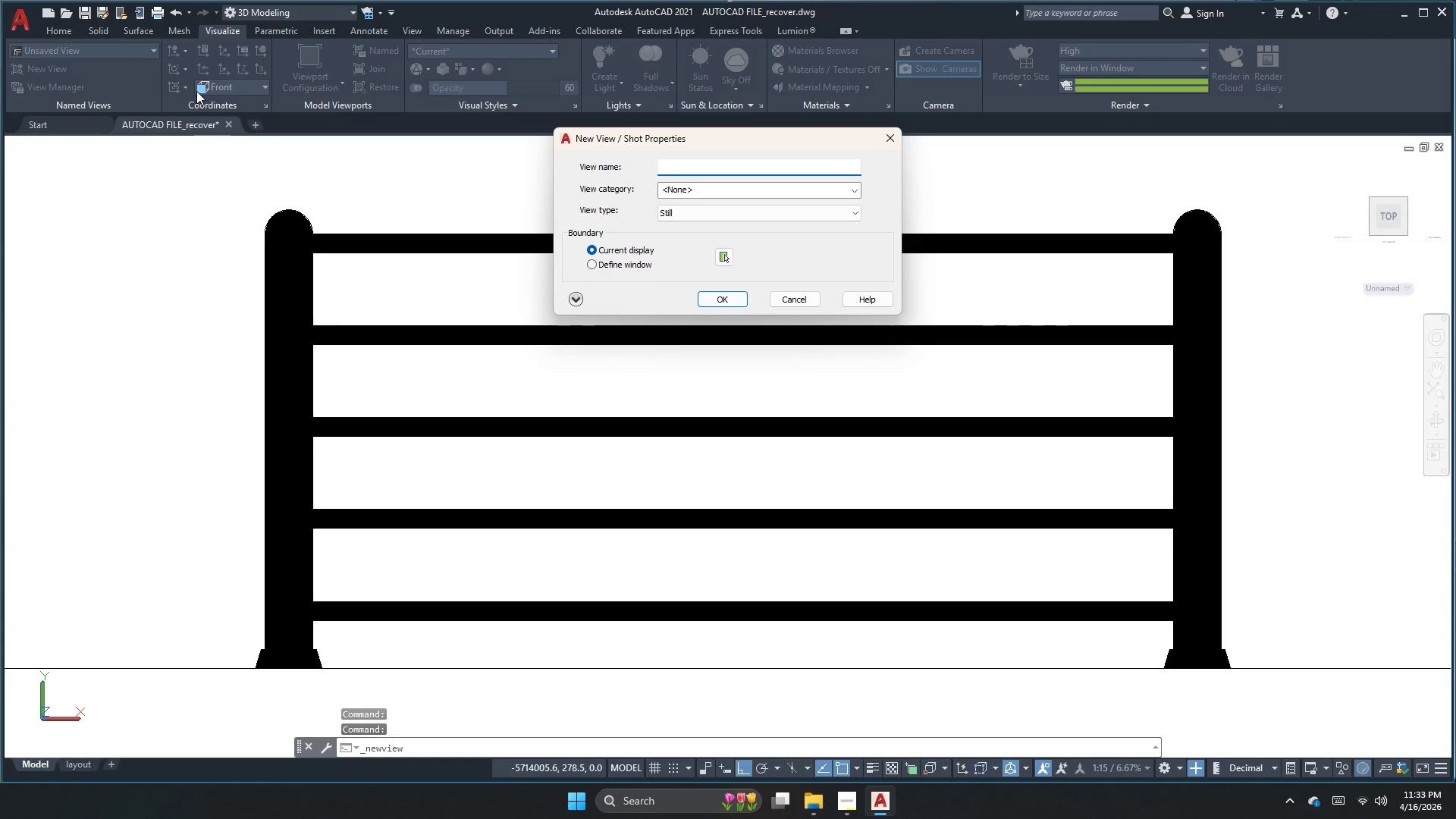 
key(Numpad1)
 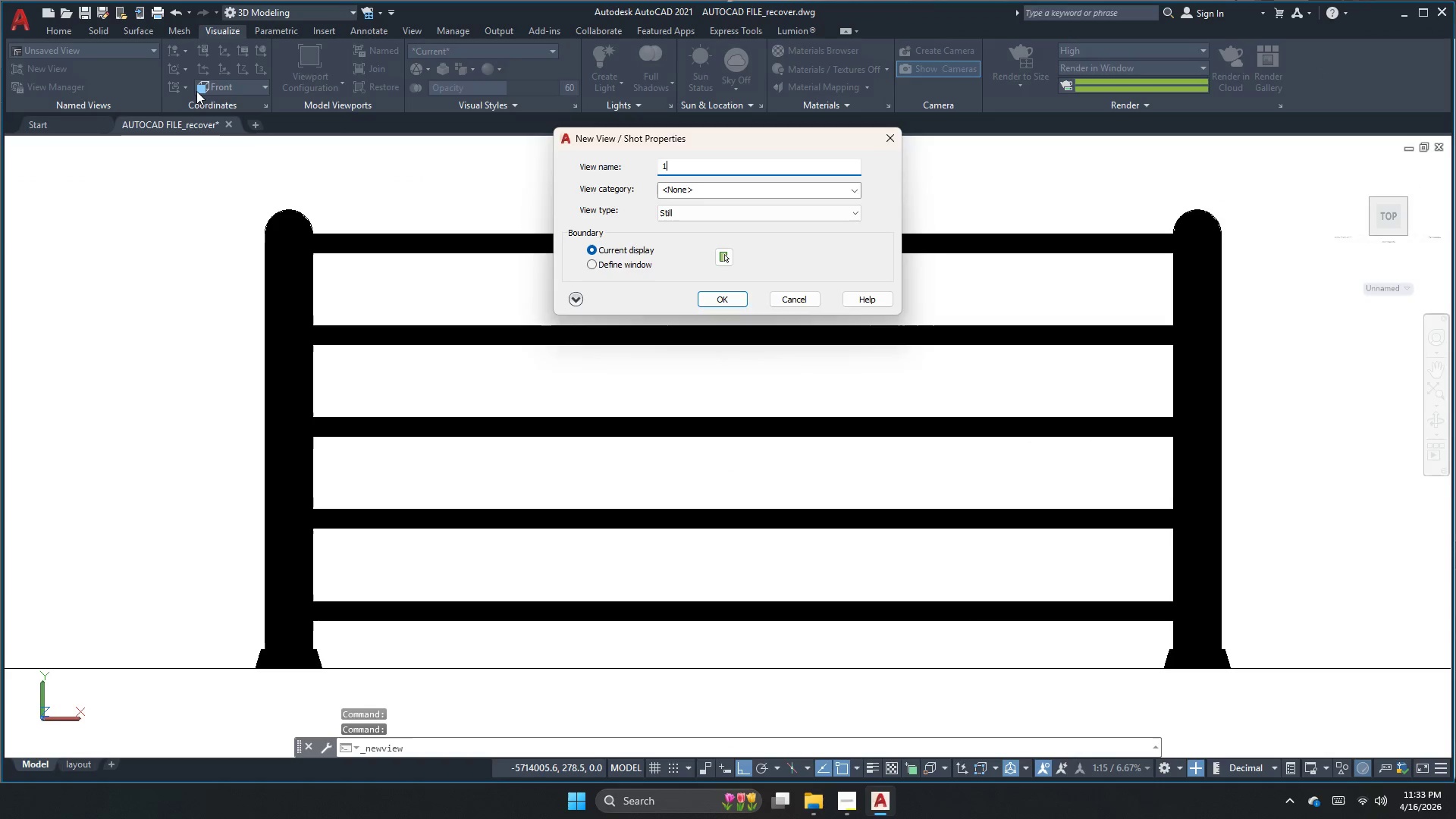 
key(NumpadEnter)
 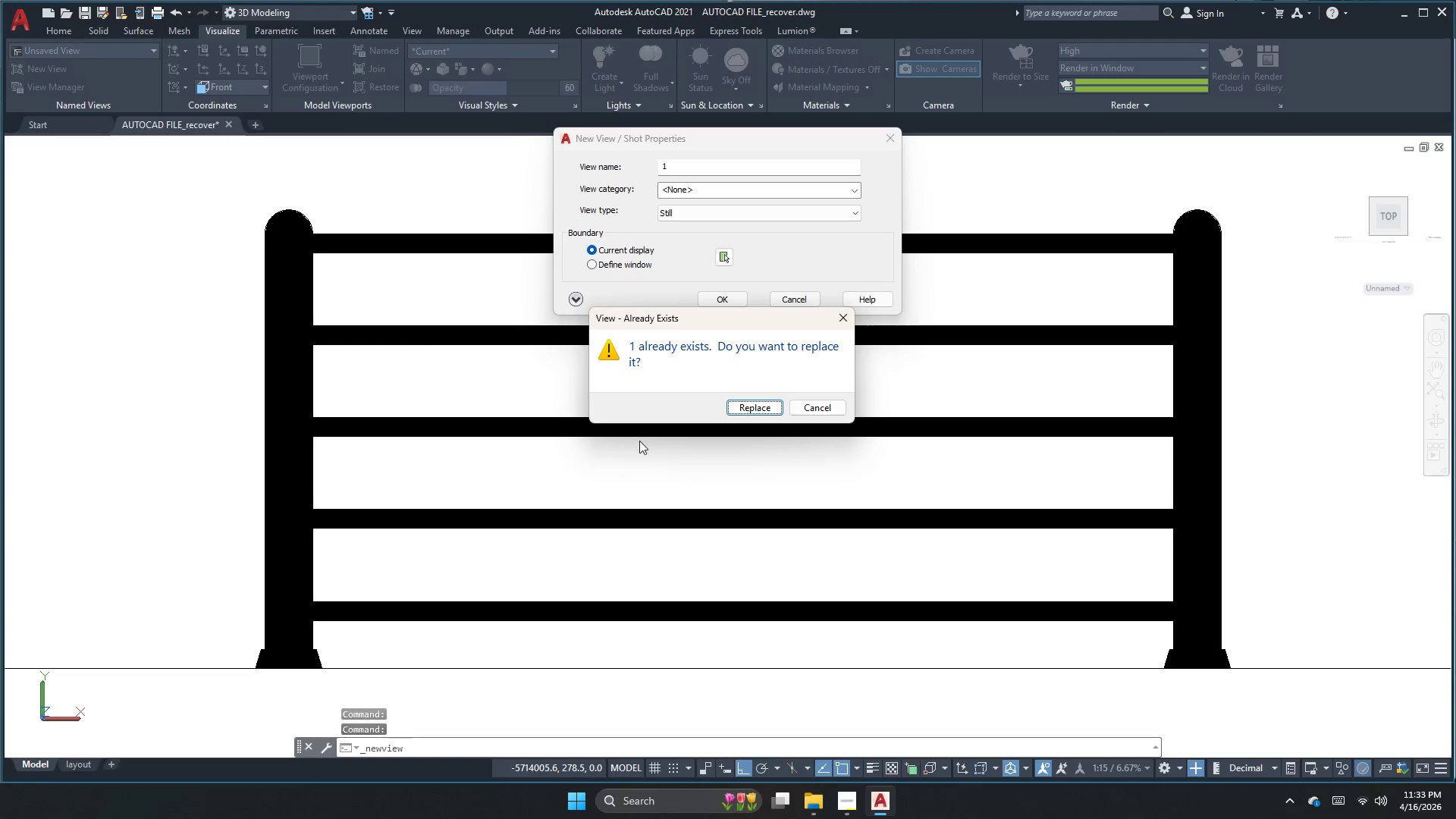 
left_click([738, 400])
 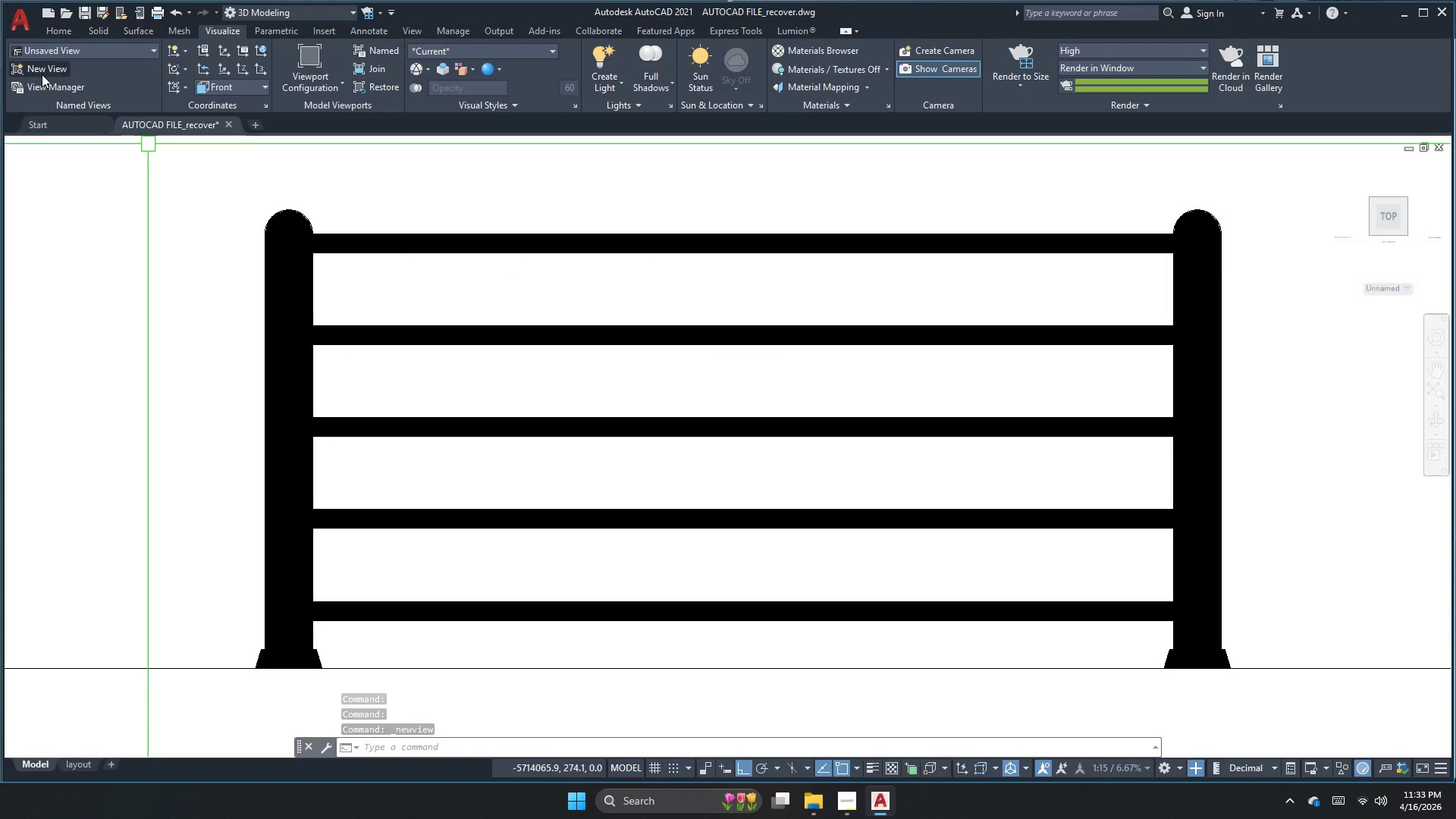 
wait(6.19)
 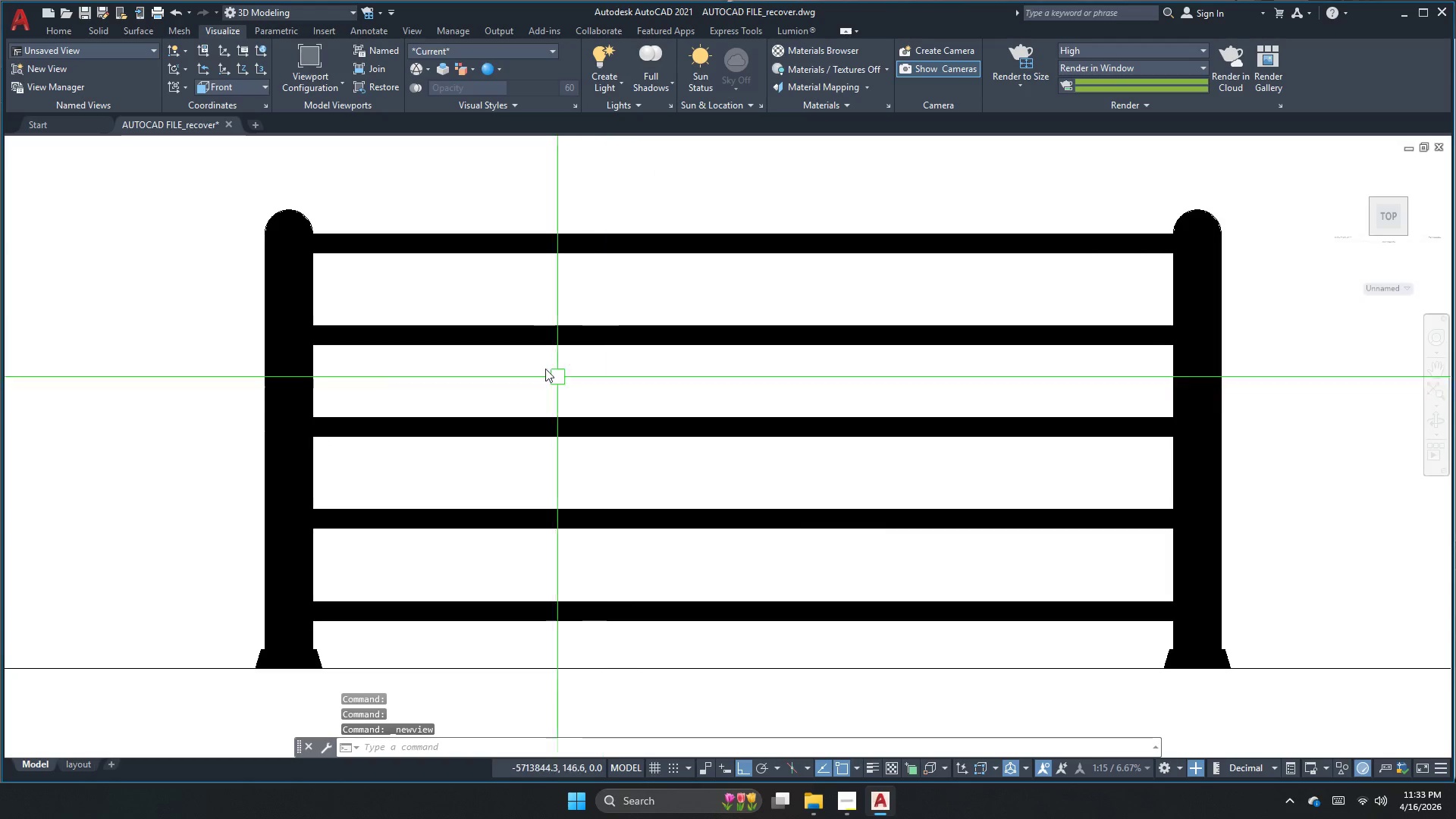 
left_click([855, 792])